 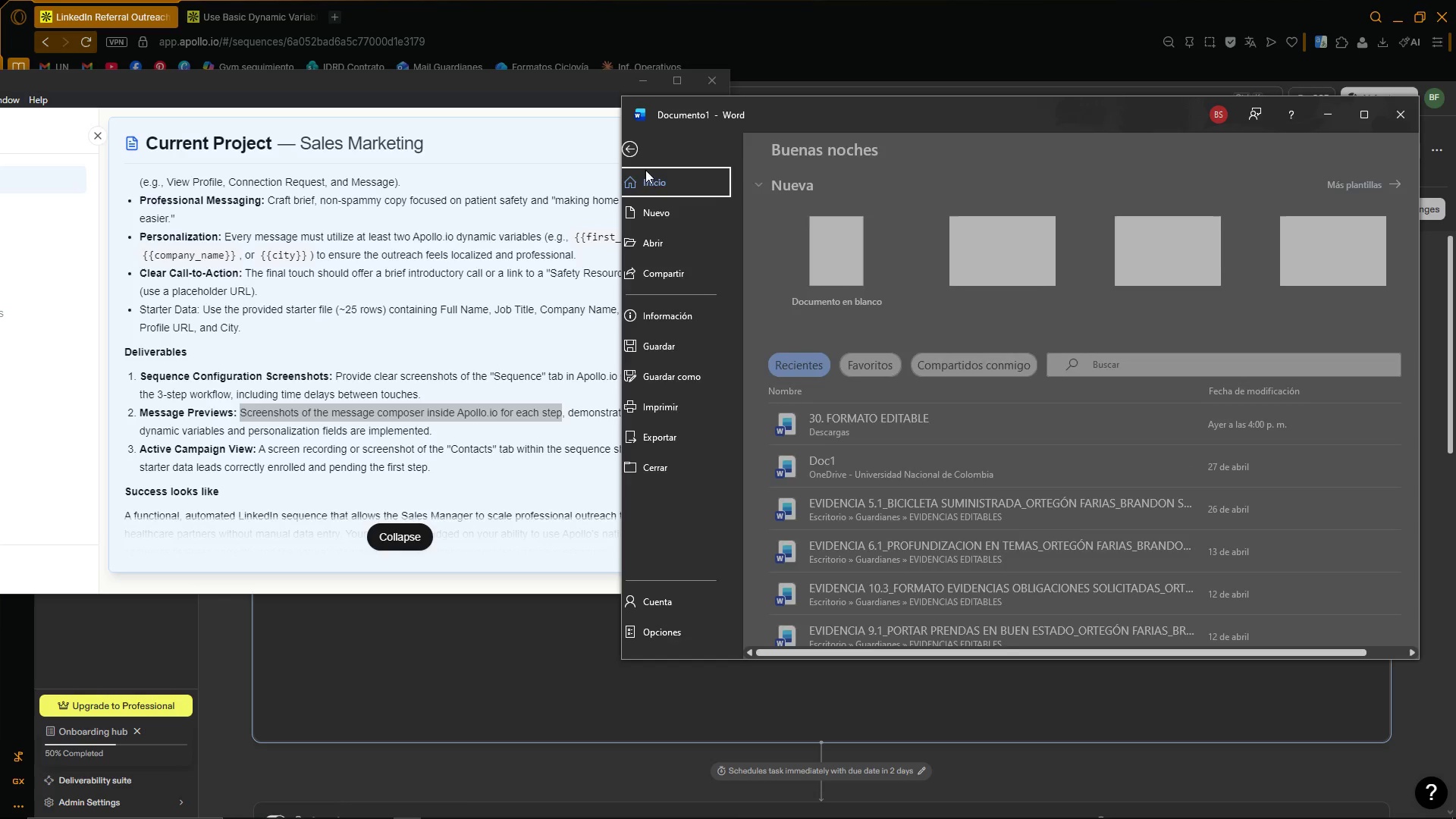 
left_click([696, 377])
 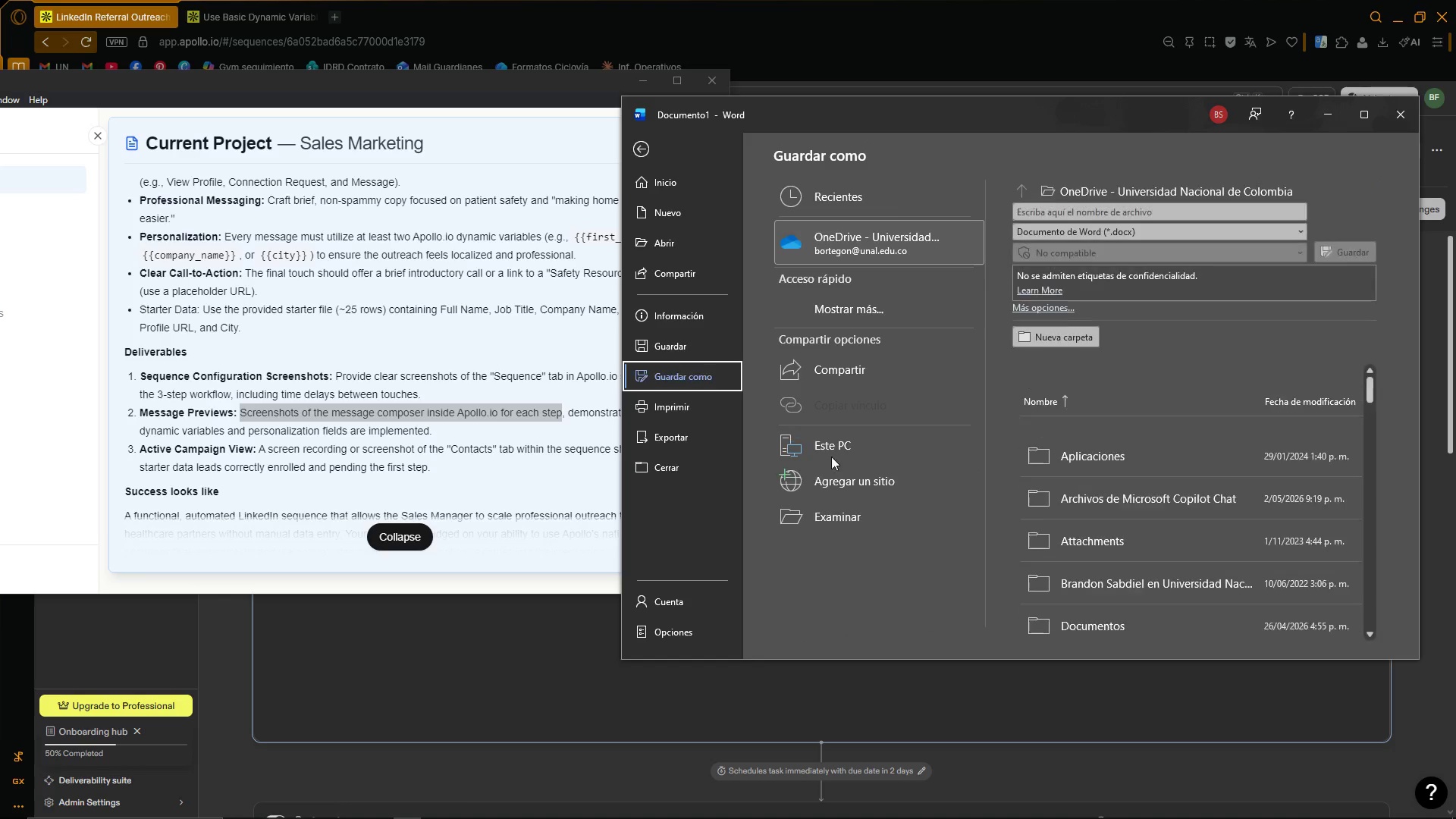 
left_click([833, 475])
 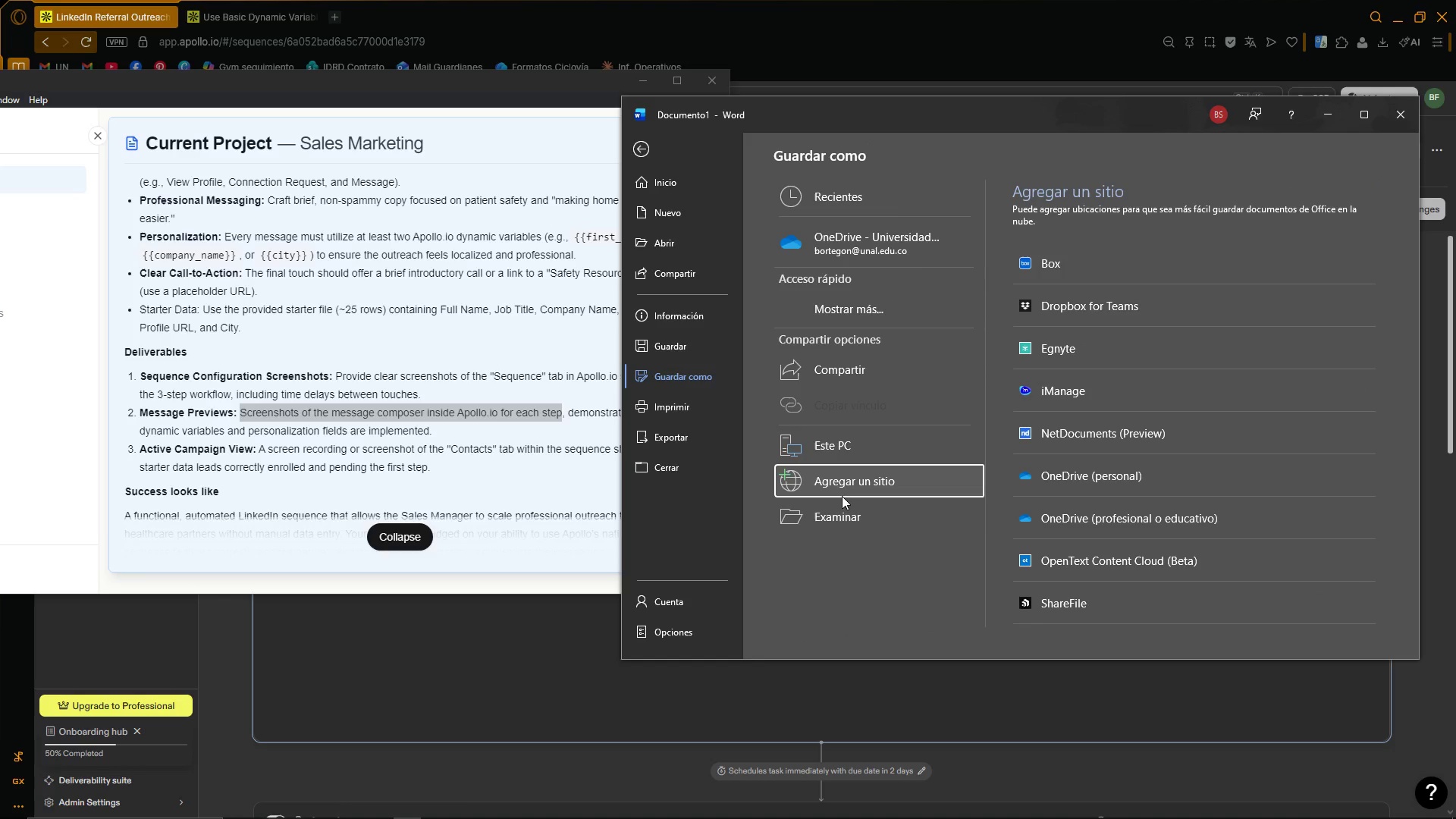 
left_click([843, 513])
 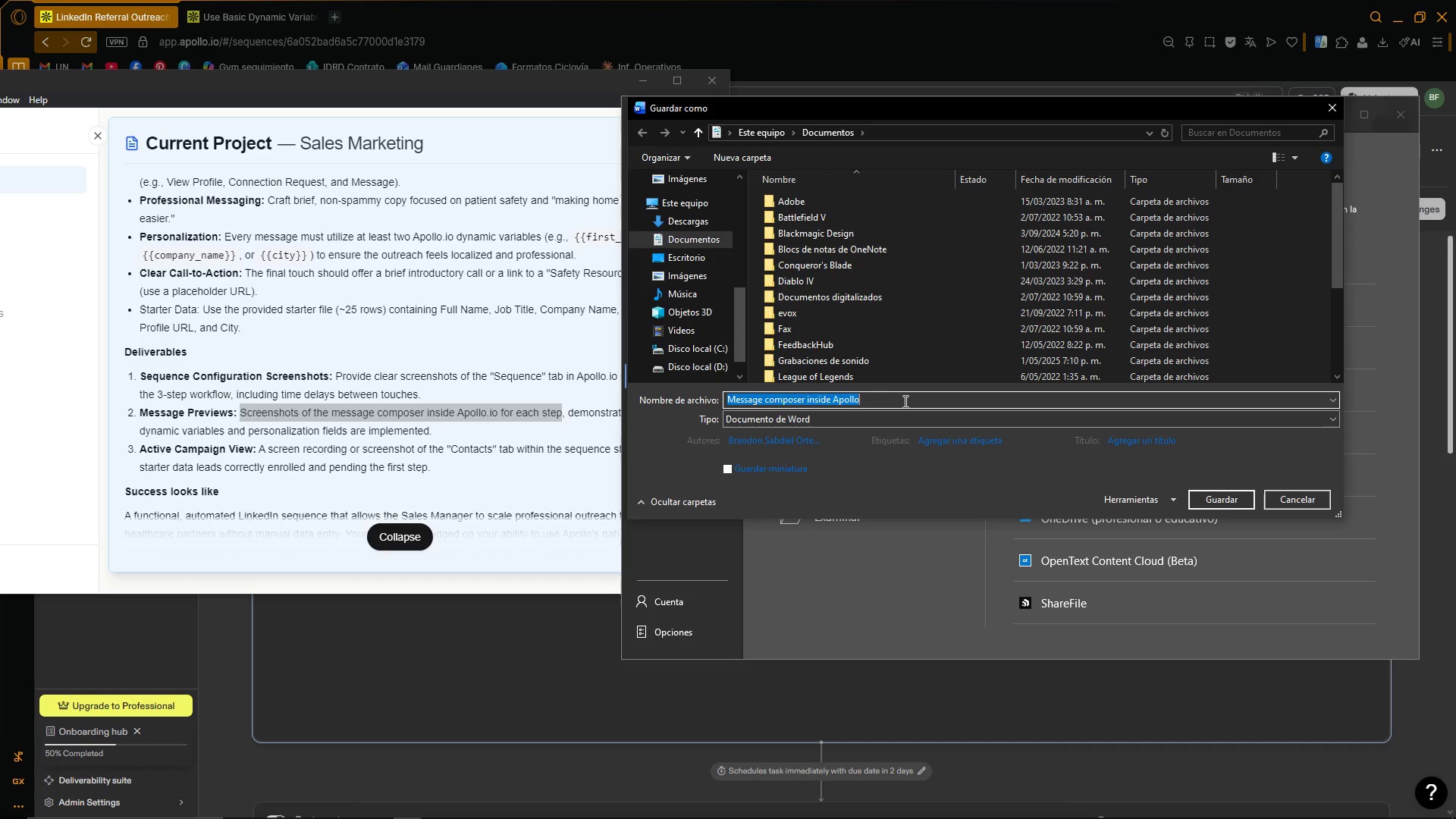 
key(Backspace)
 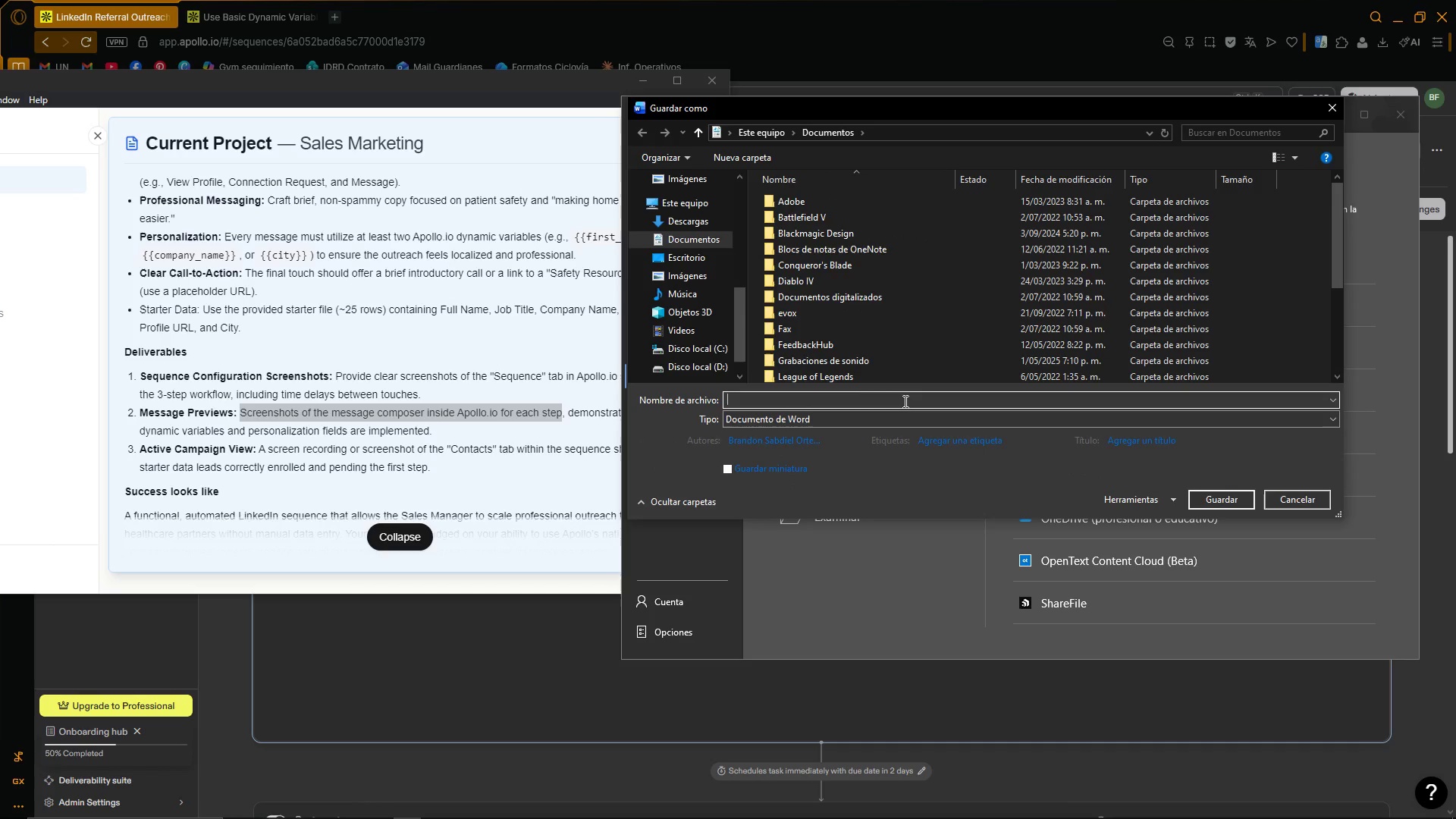 
key(Control+ControlLeft)
 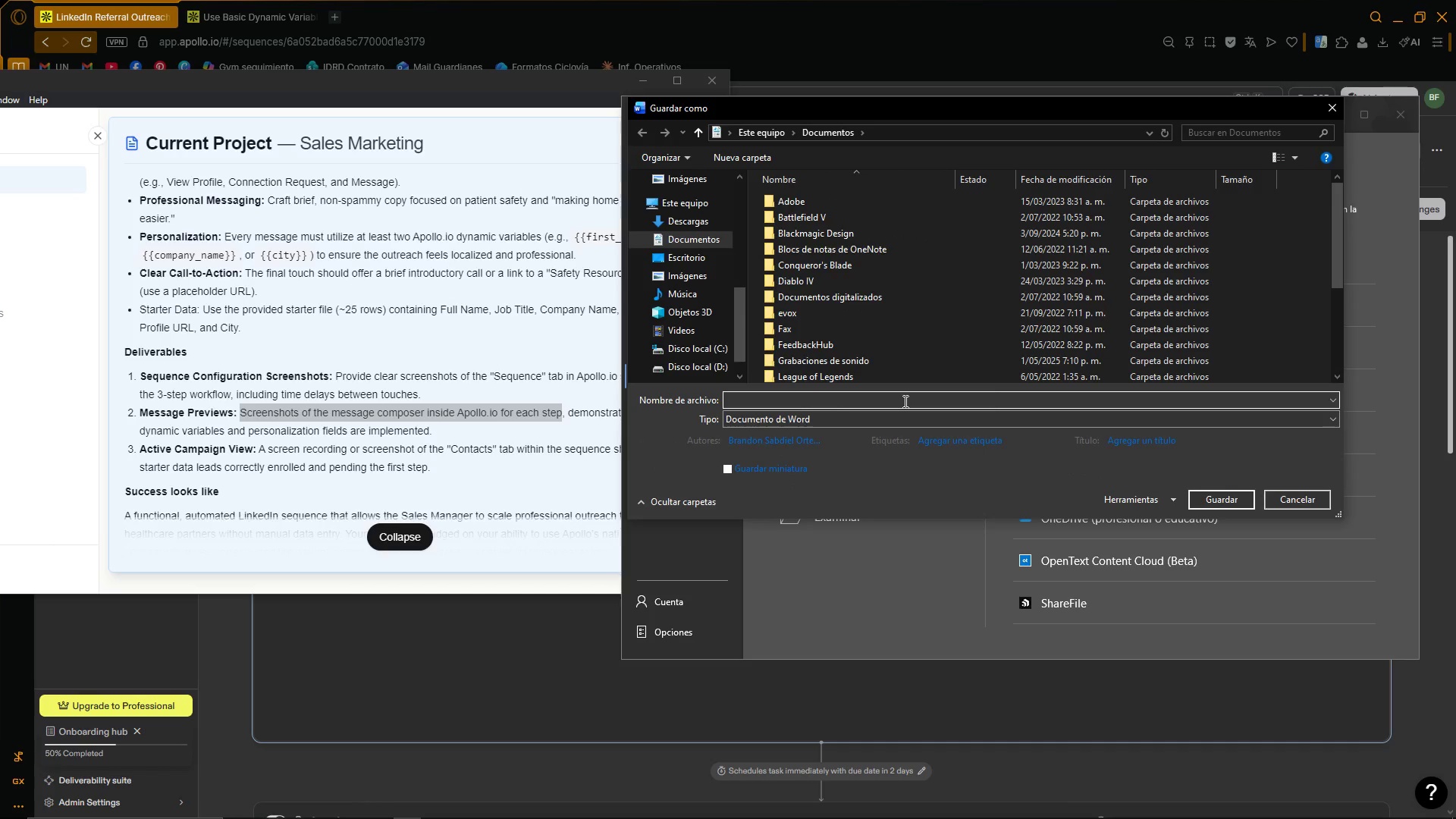 
key(Control+V)
 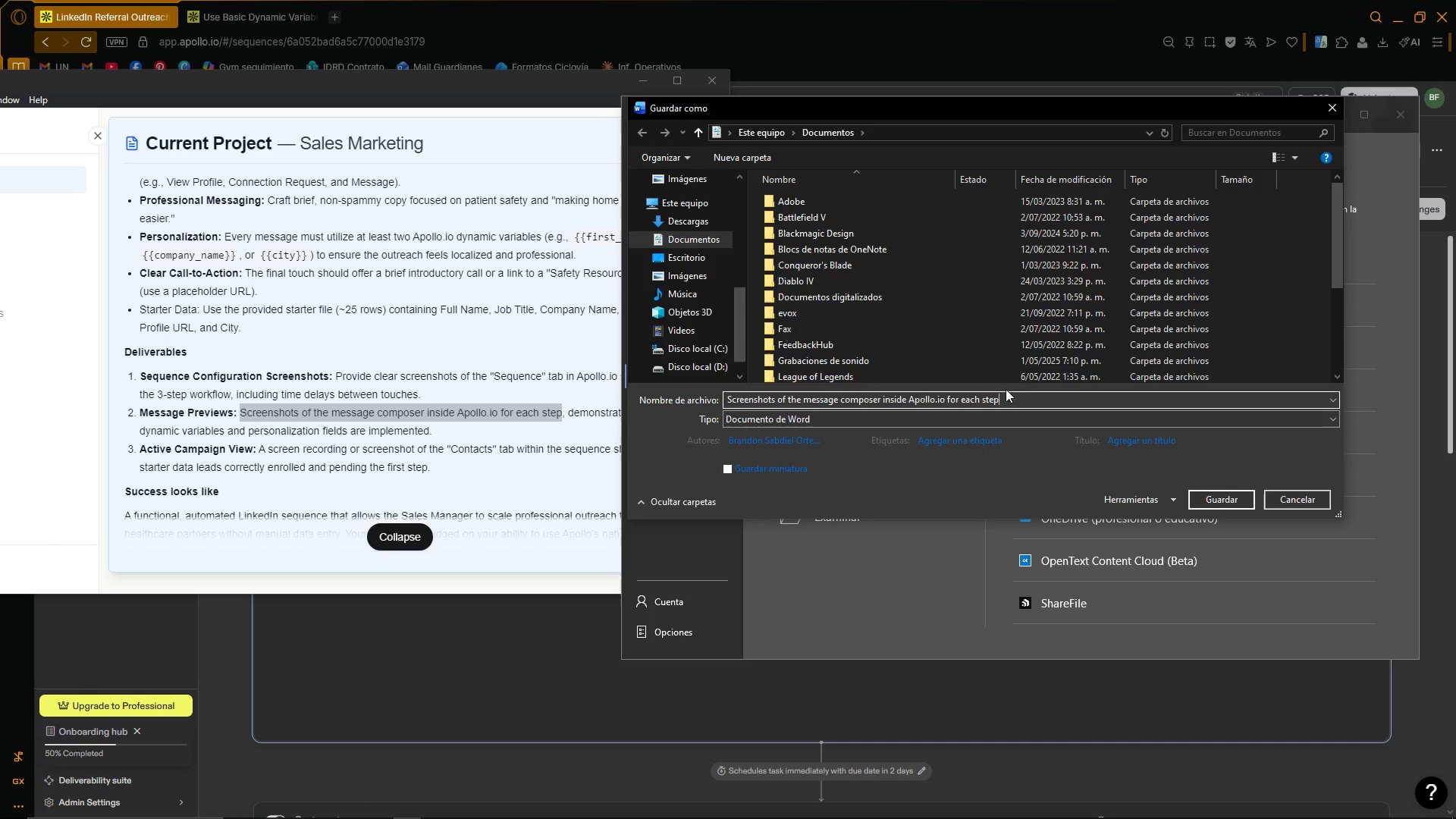 
left_click([689, 221])
 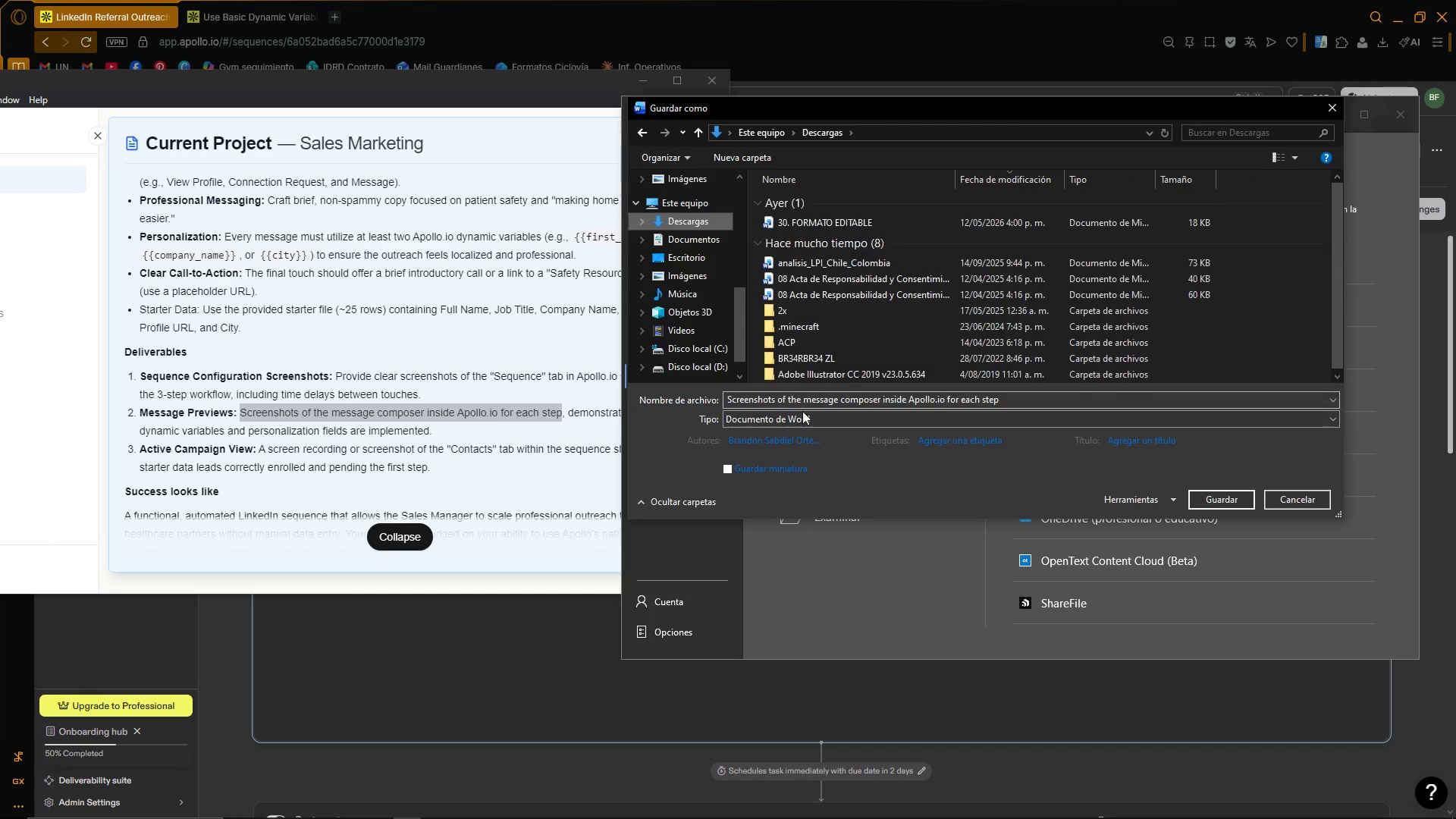 
left_click([806, 419])
 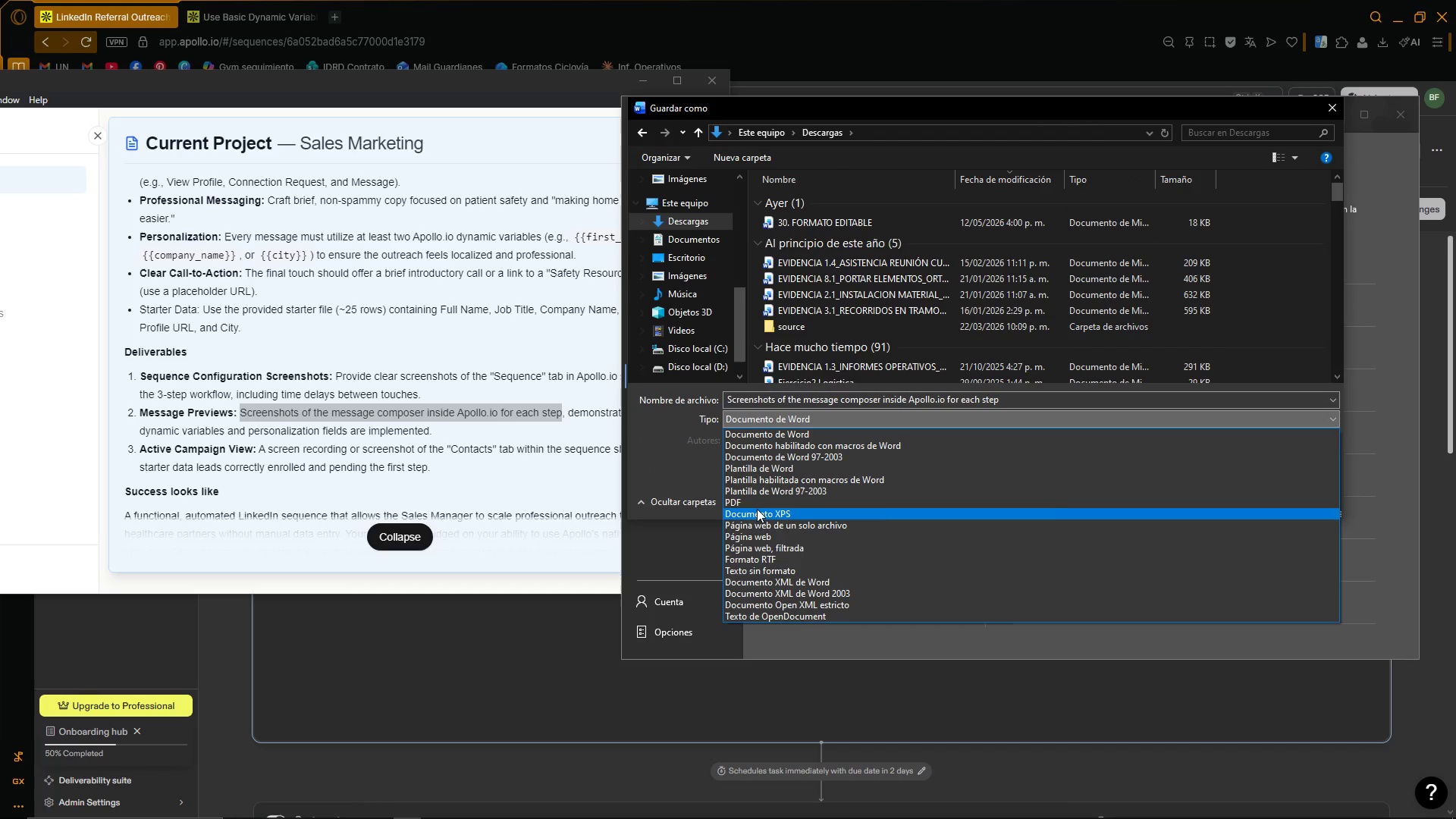 
left_click([758, 505])
 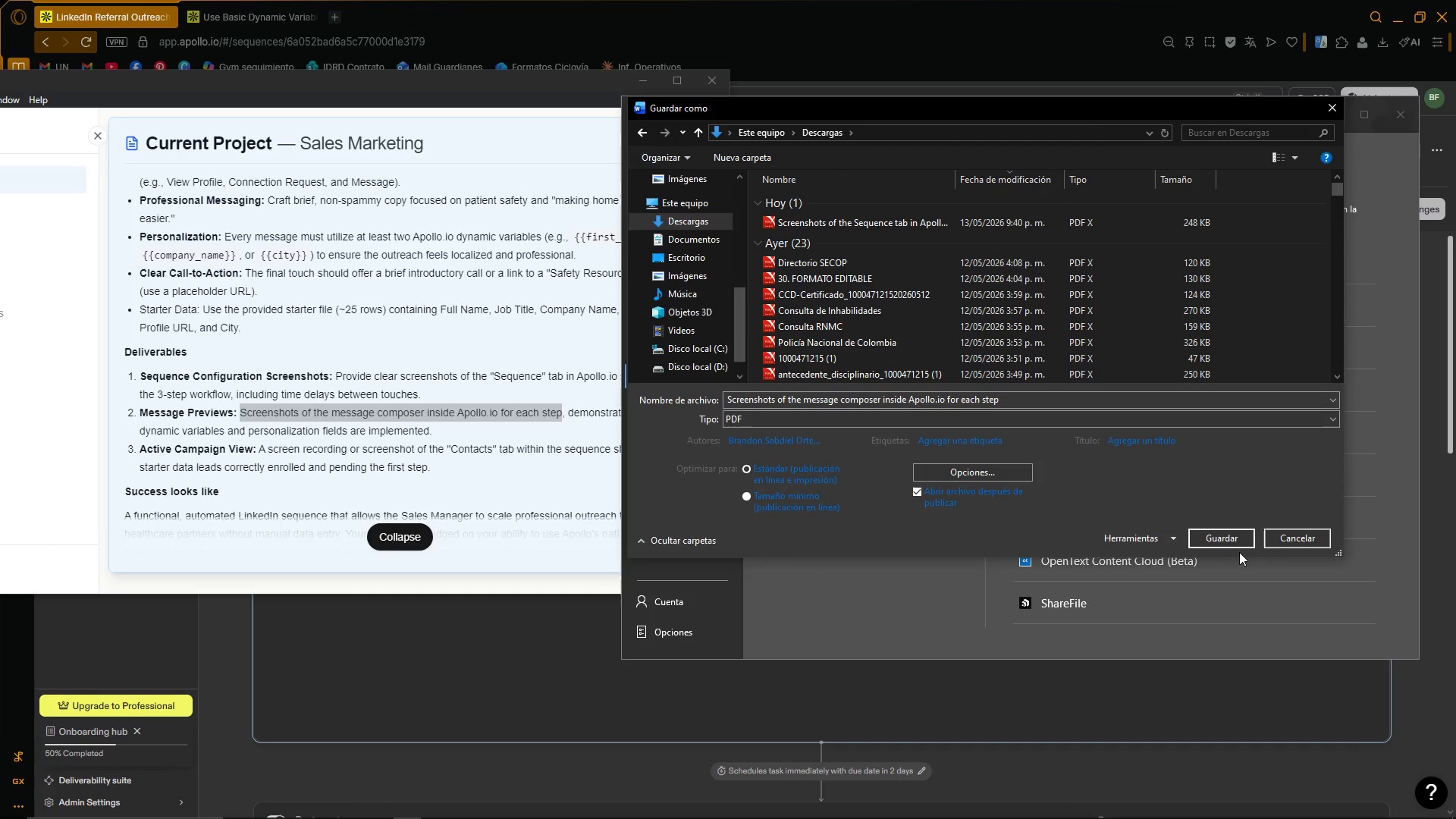 
left_click([1232, 544])
 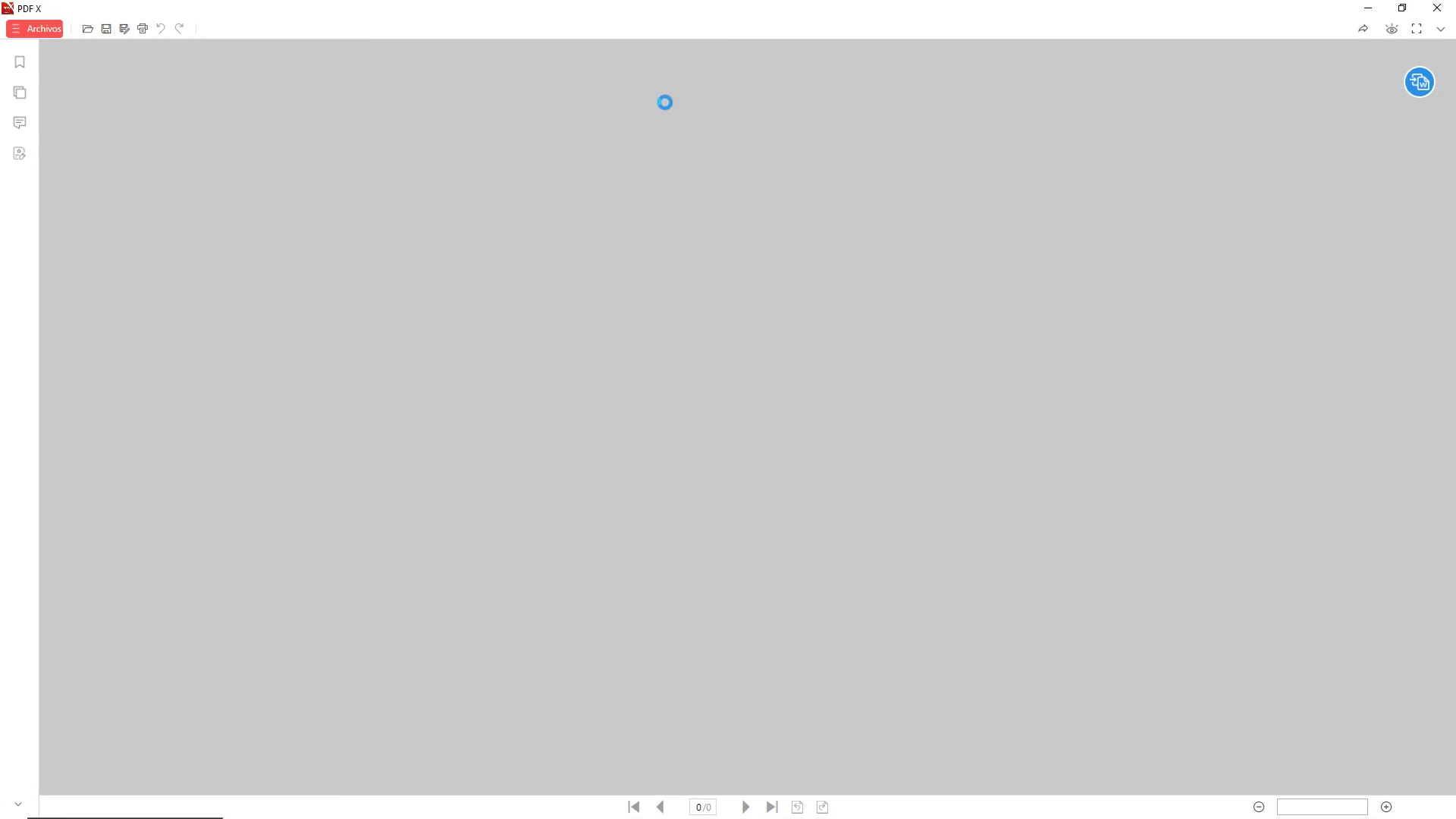 
scroll: coordinate [1208, 334], scroll_direction: down, amount: 31.0
 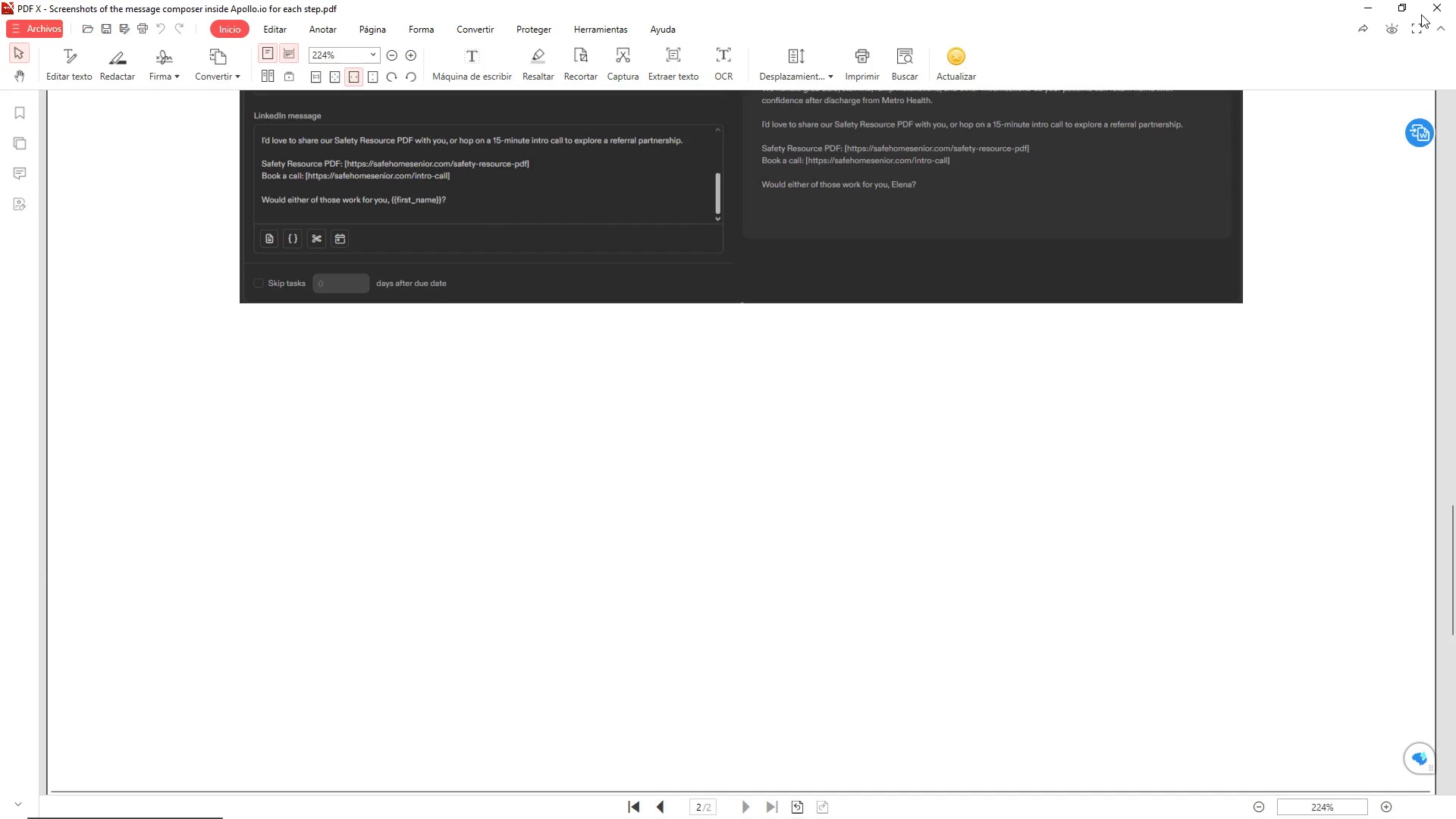 
left_click([1433, 9])
 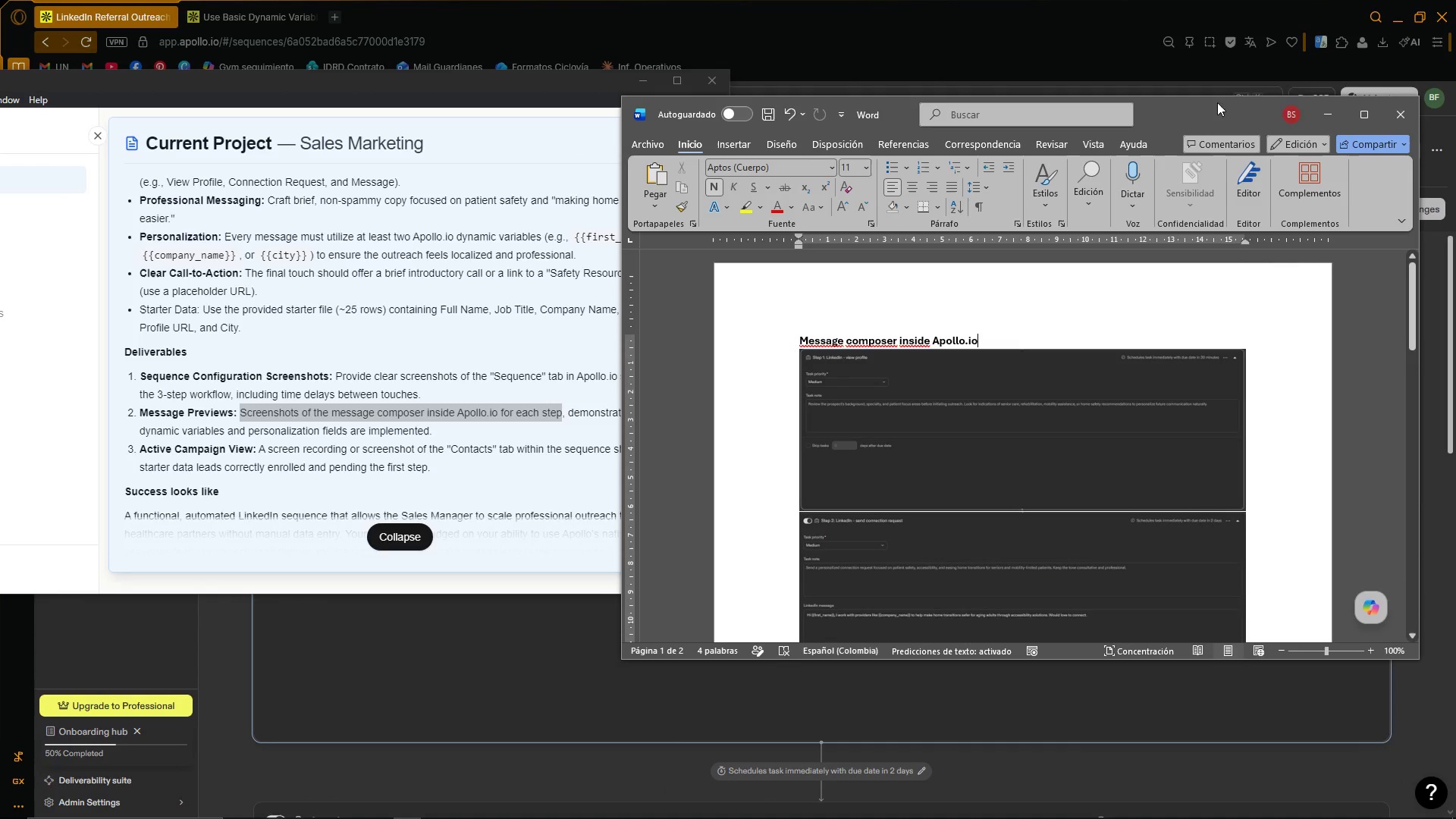 
left_click([1410, 118])
 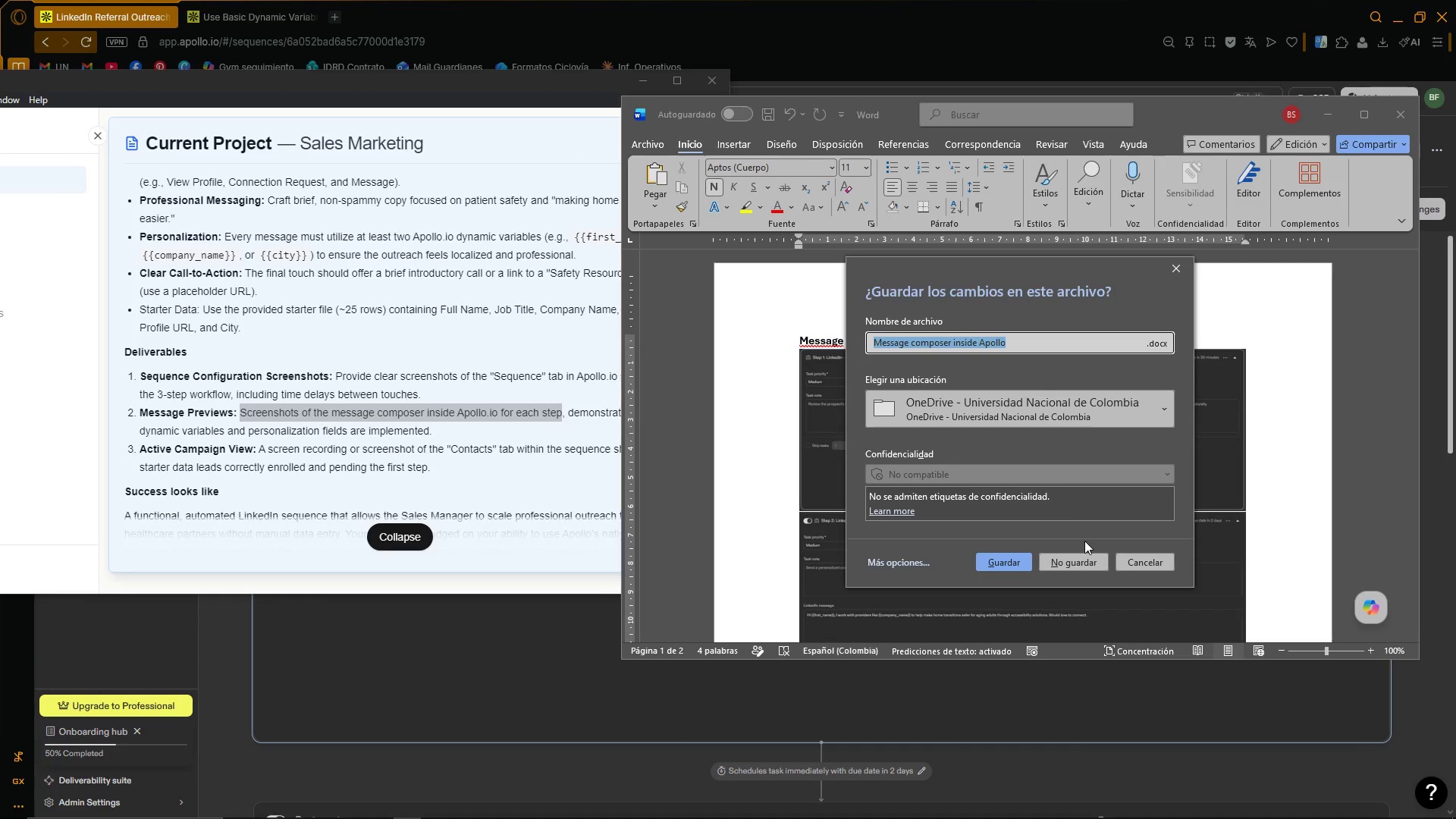 
left_click([1078, 565])
 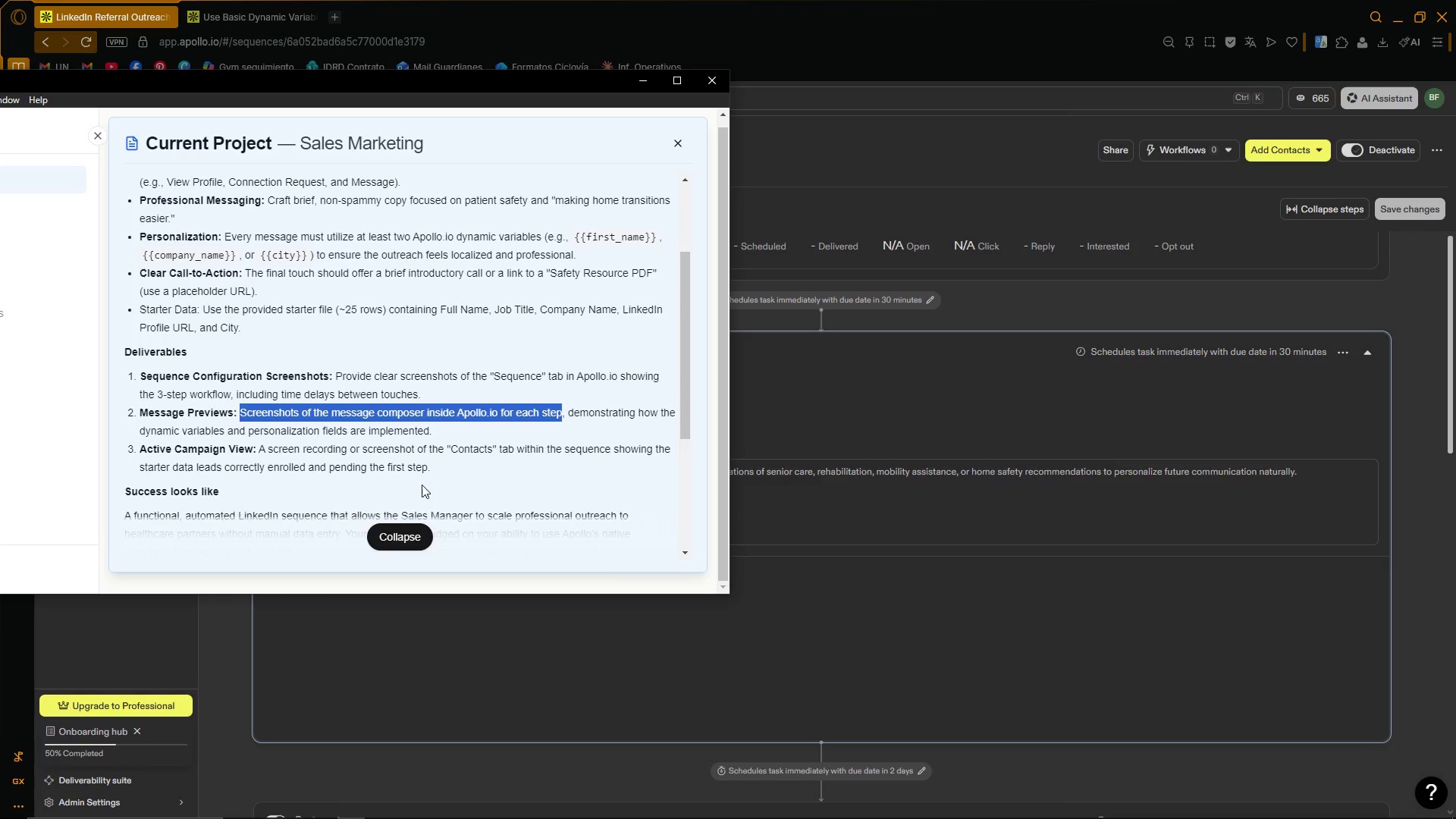 
wait(6.45)
 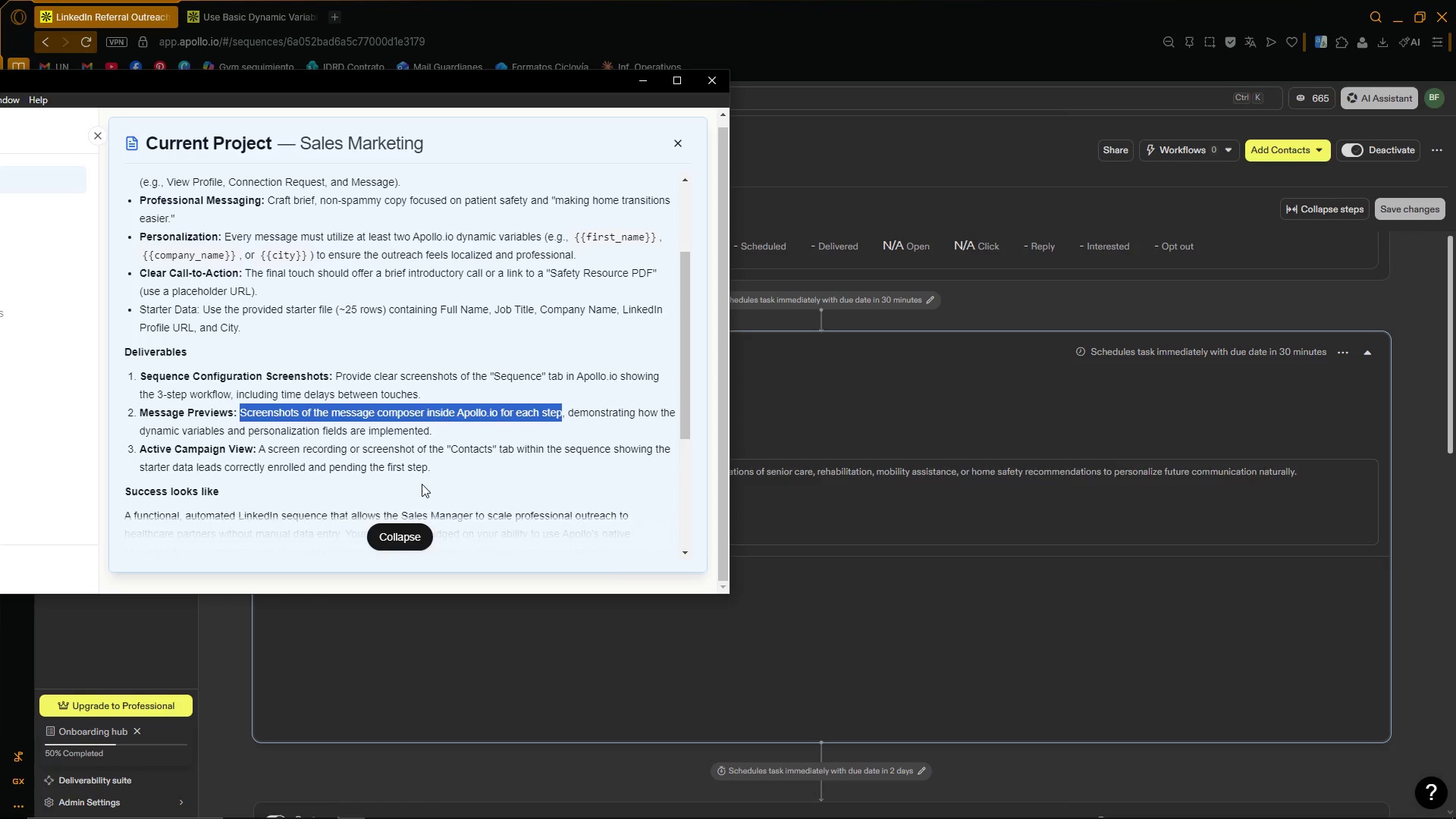 
left_click([641, 78])
 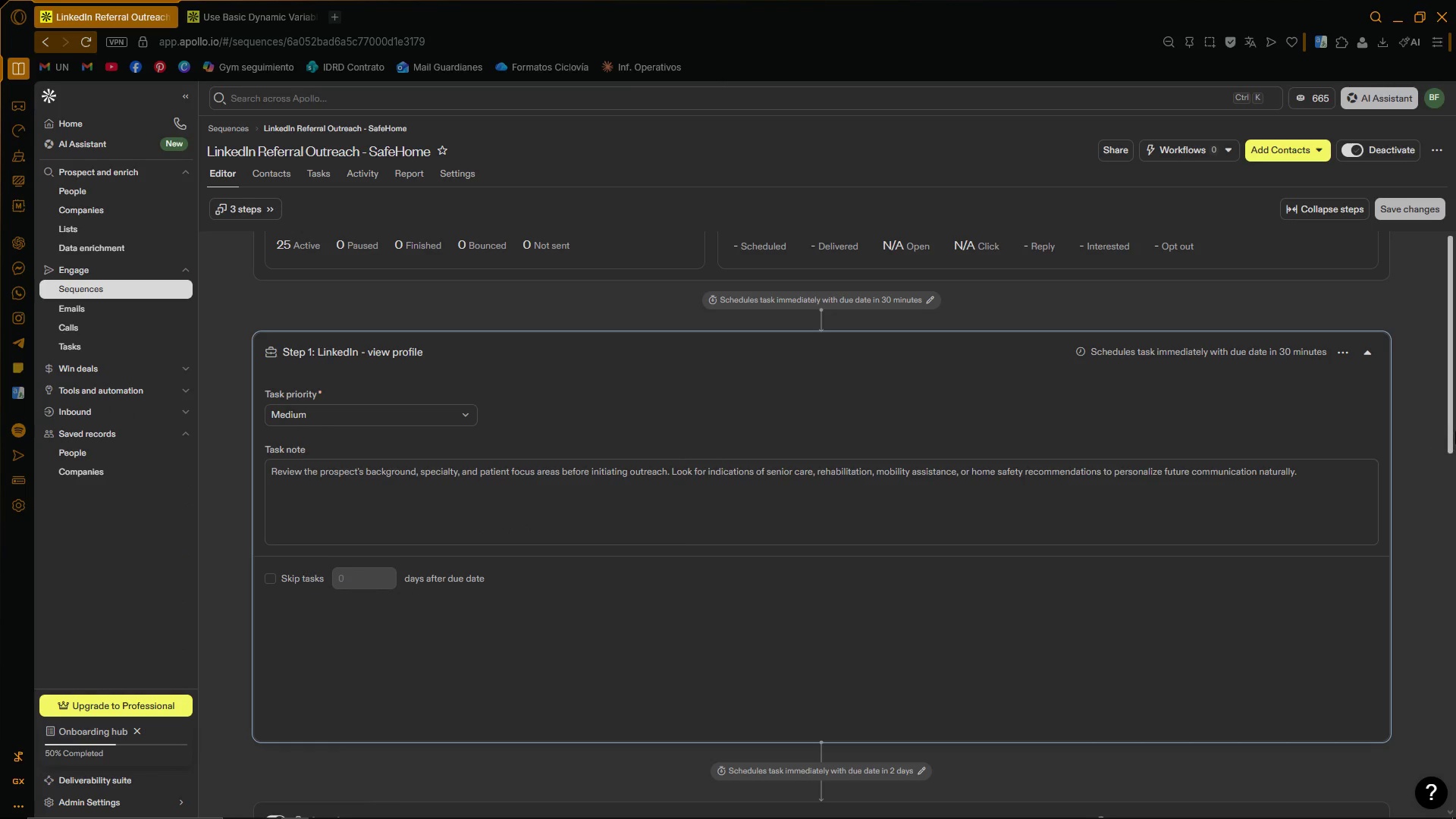 
left_click_drag(start_coordinate=[1455, 431], to_coordinate=[1418, 814])
 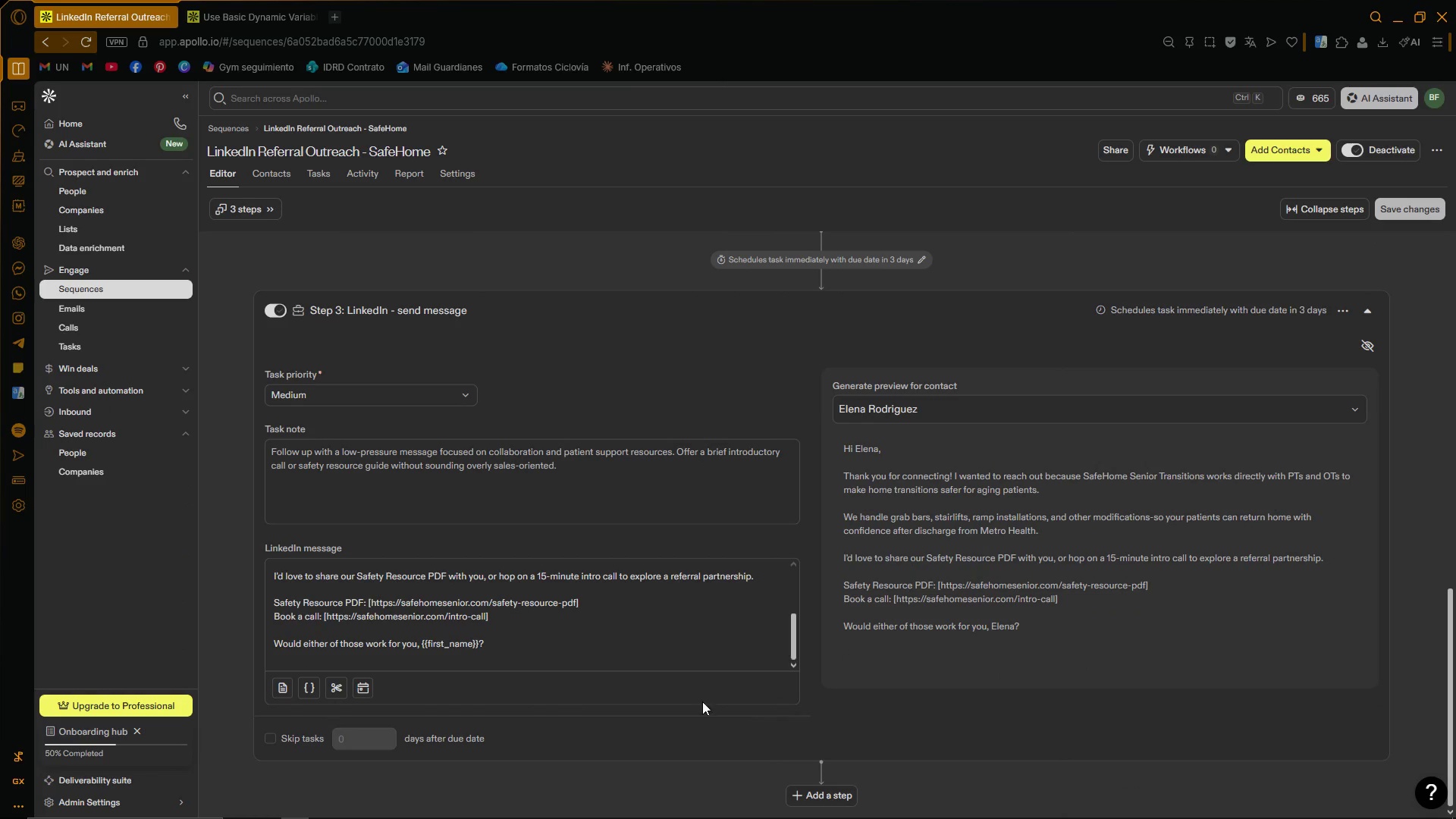 
scroll: coordinate [711, 661], scroll_direction: up, amount: 4.0
 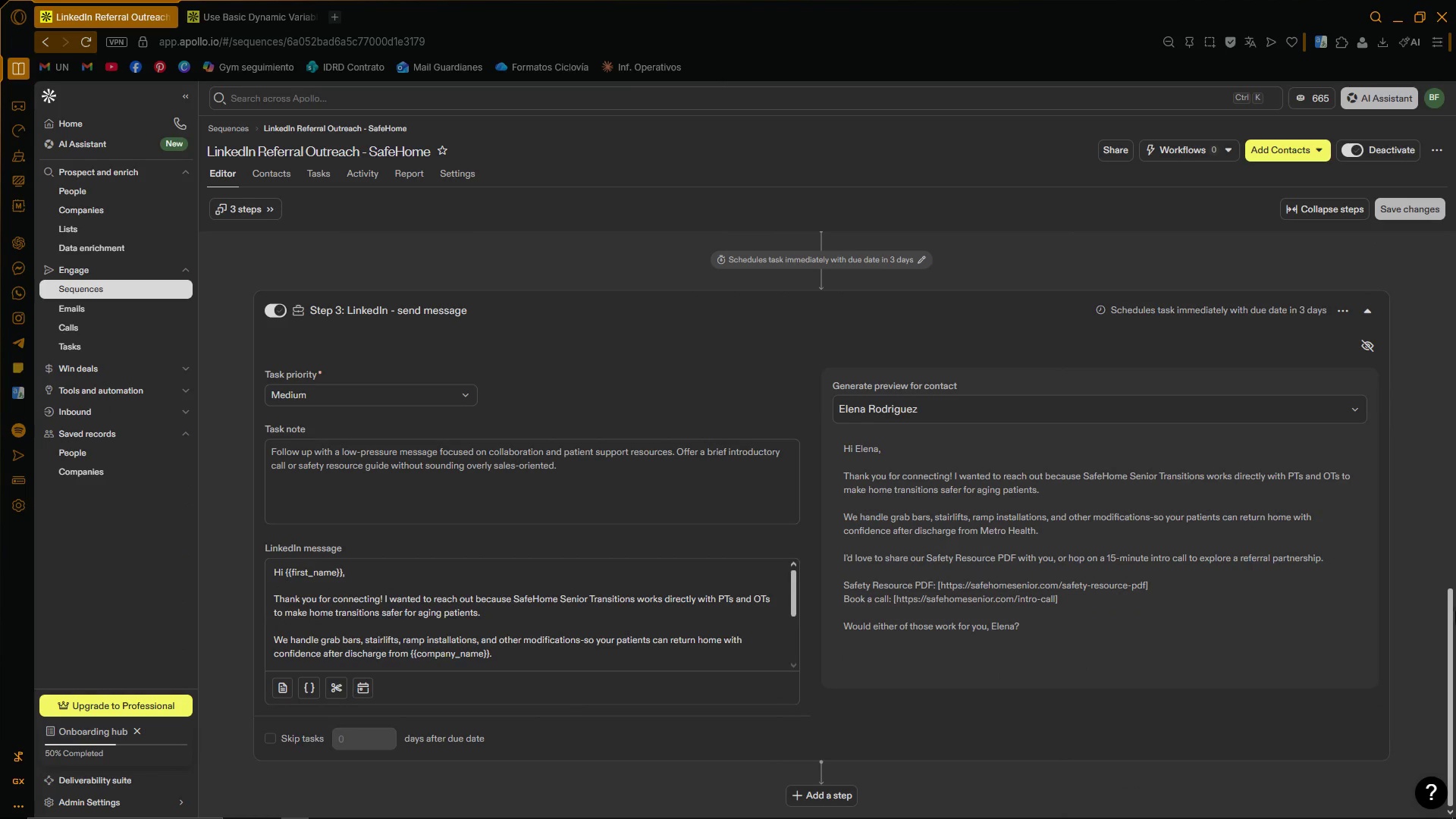 
left_click_drag(start_coordinate=[1455, 680], to_coordinate=[1455, 235])
 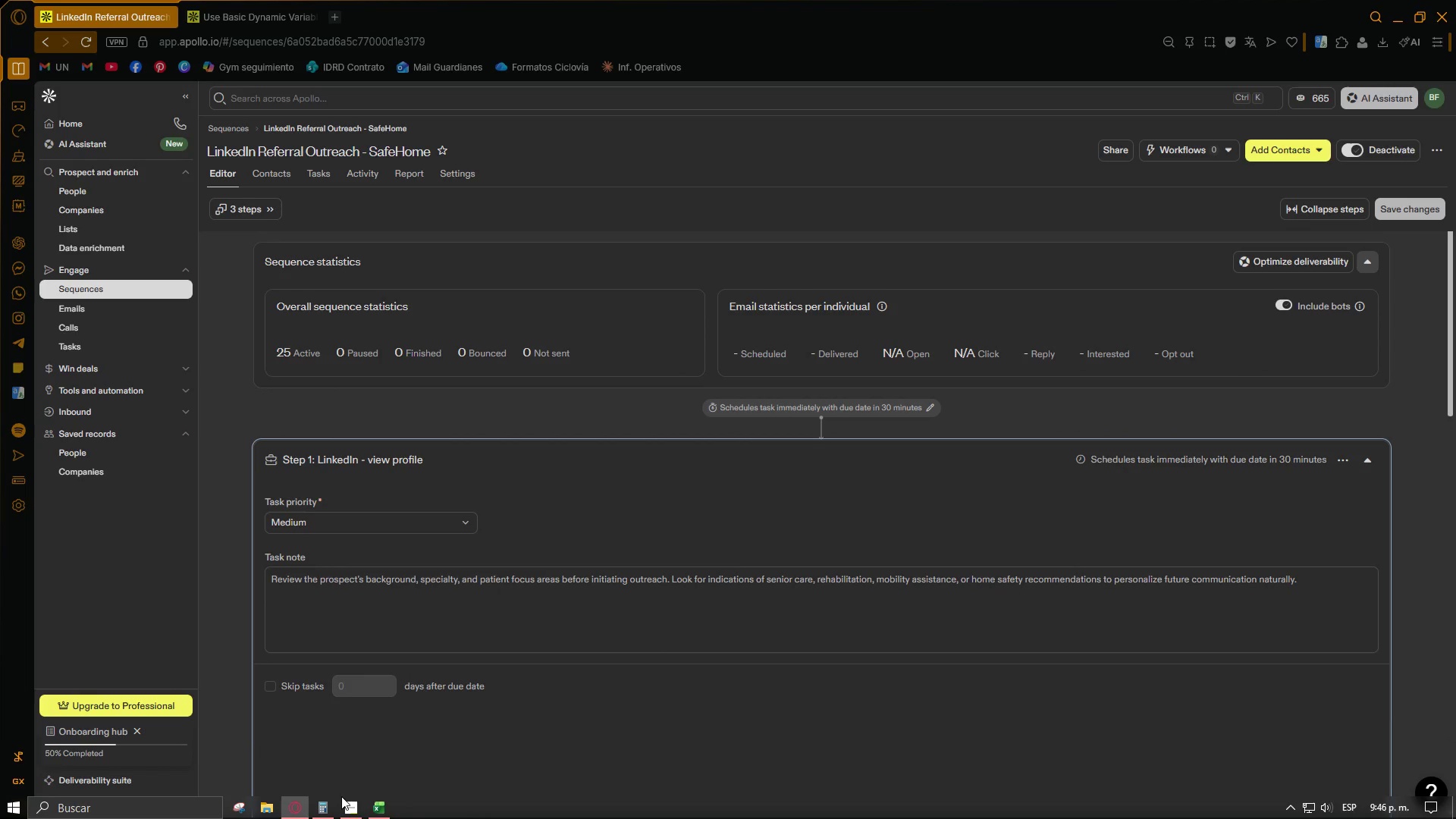 
left_click([351, 810])